 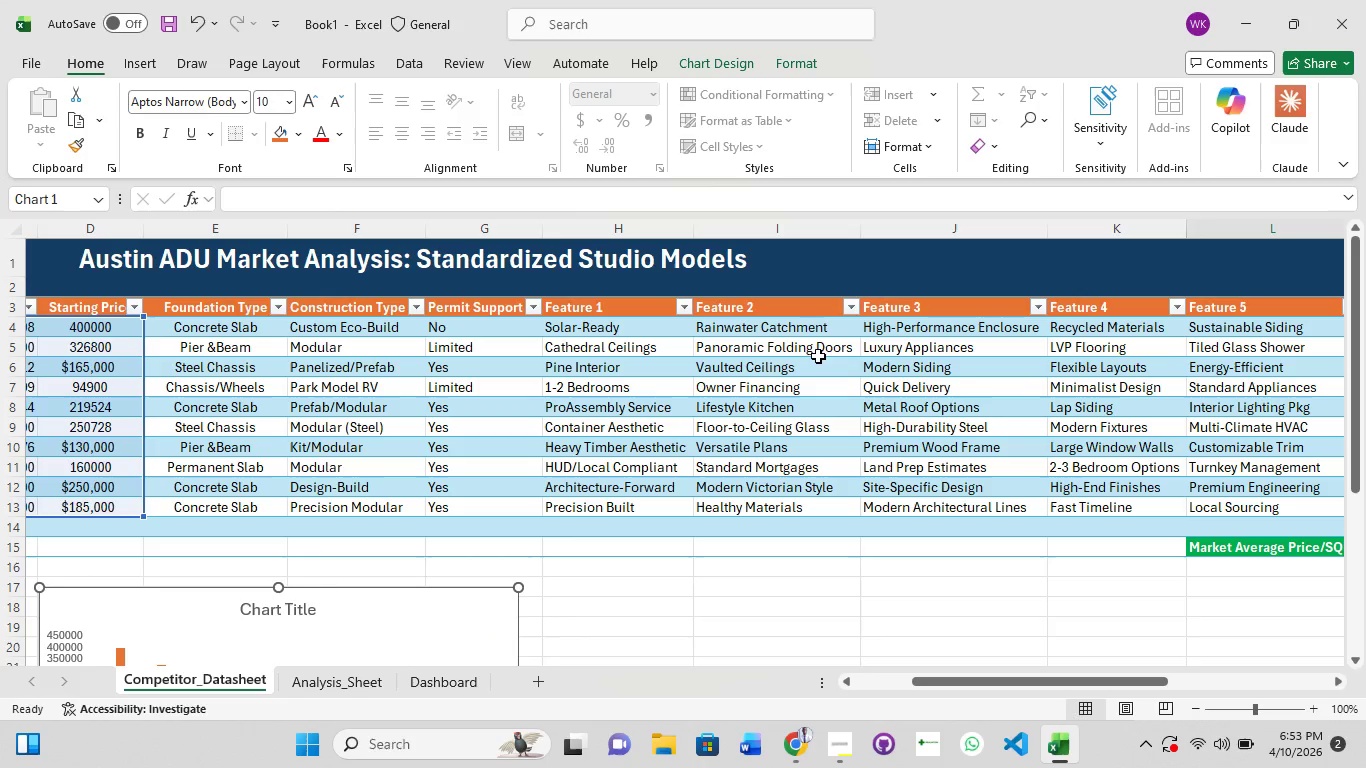 
left_click([850, 315])
 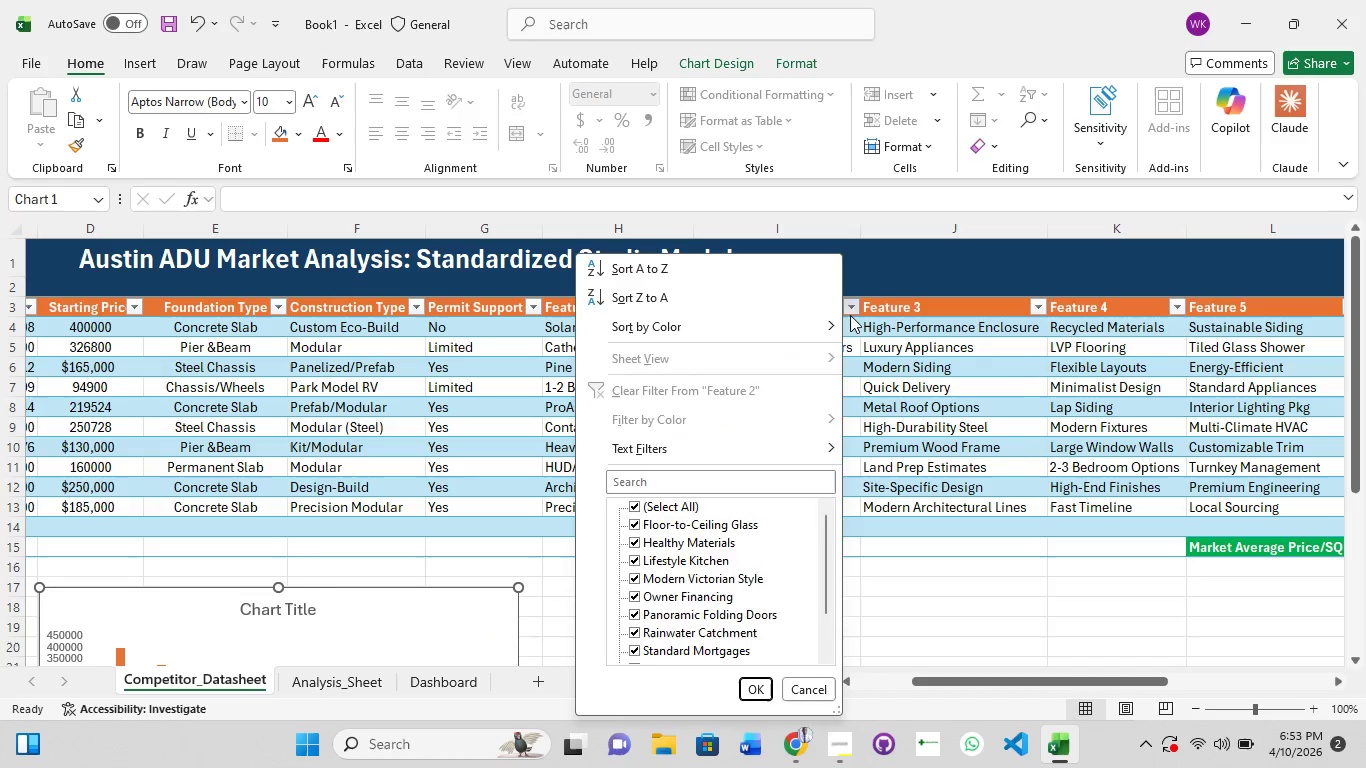 
left_click([850, 315])
 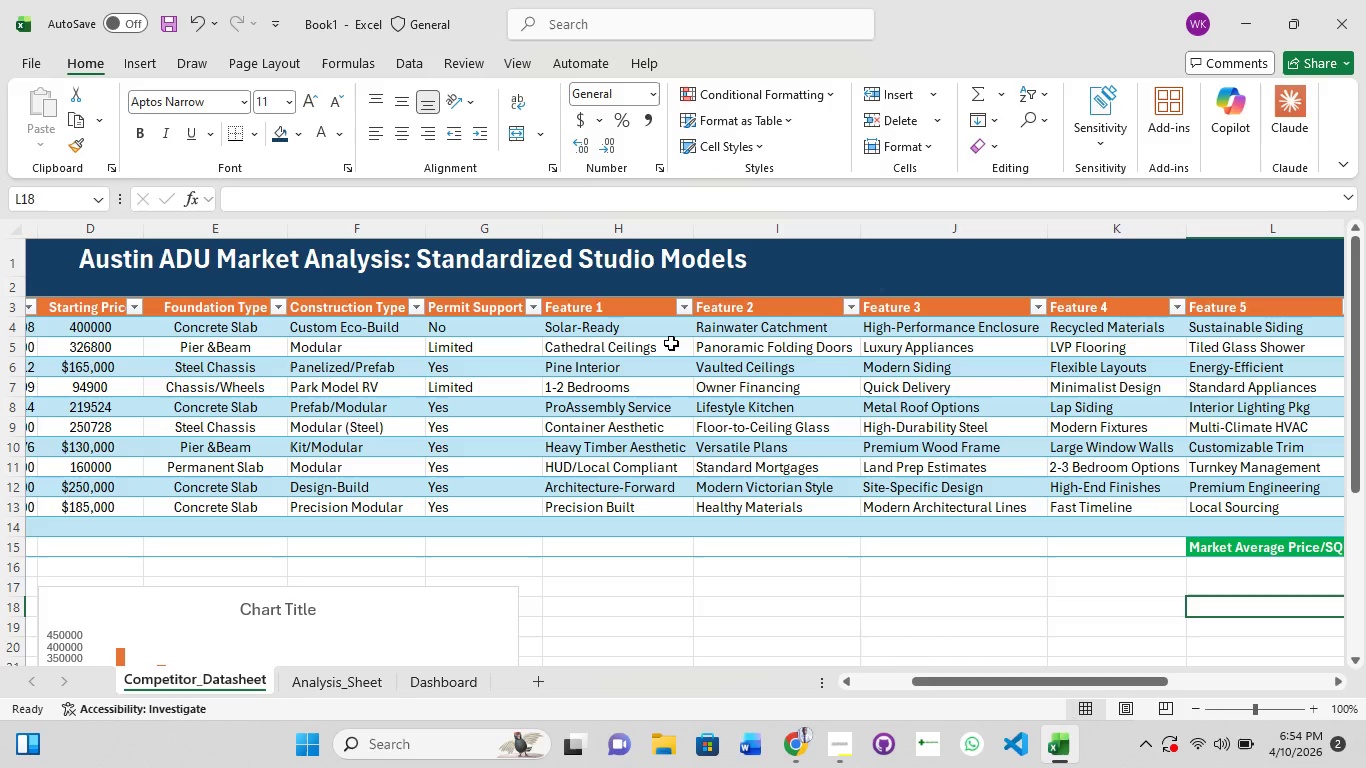 
wait(50.56)
 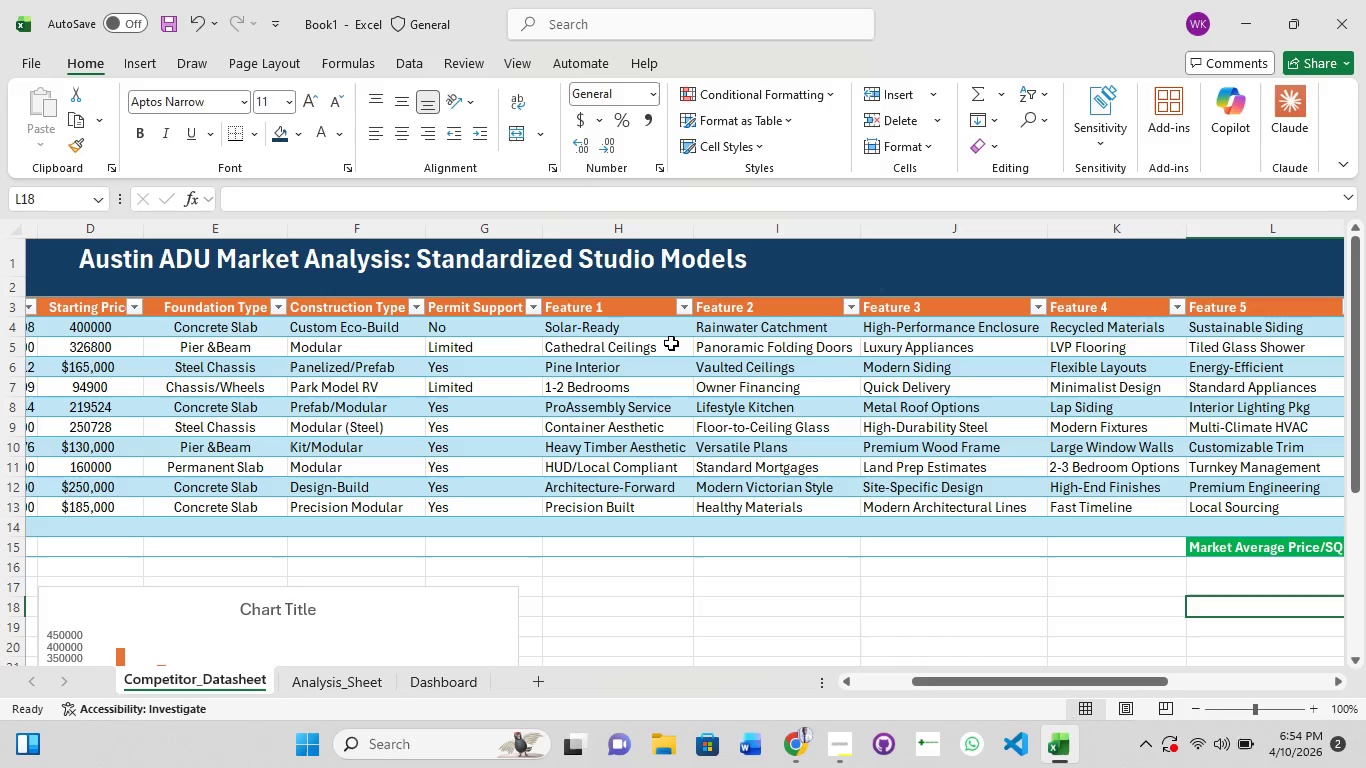 
left_click([319, 669])
 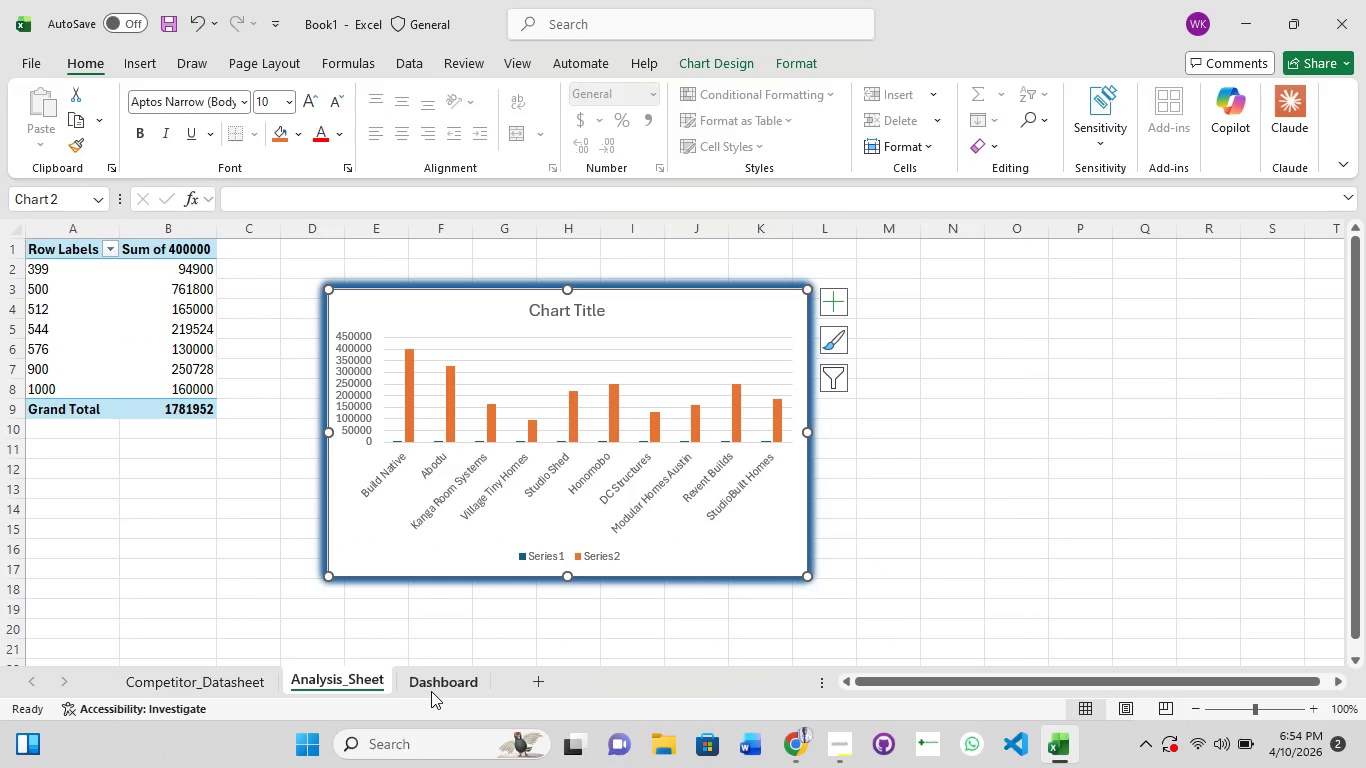 